 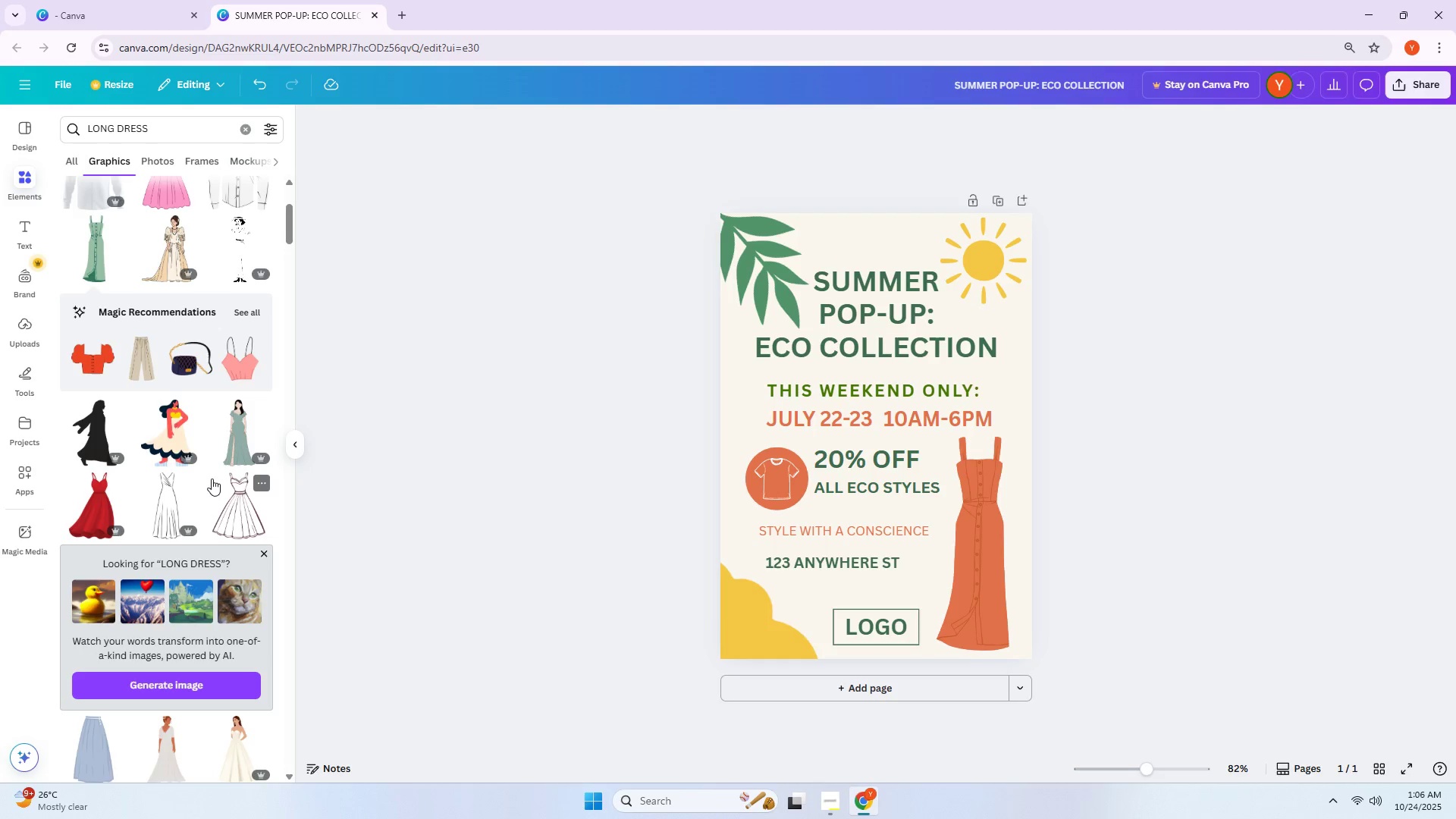 
left_click([813, 391])
 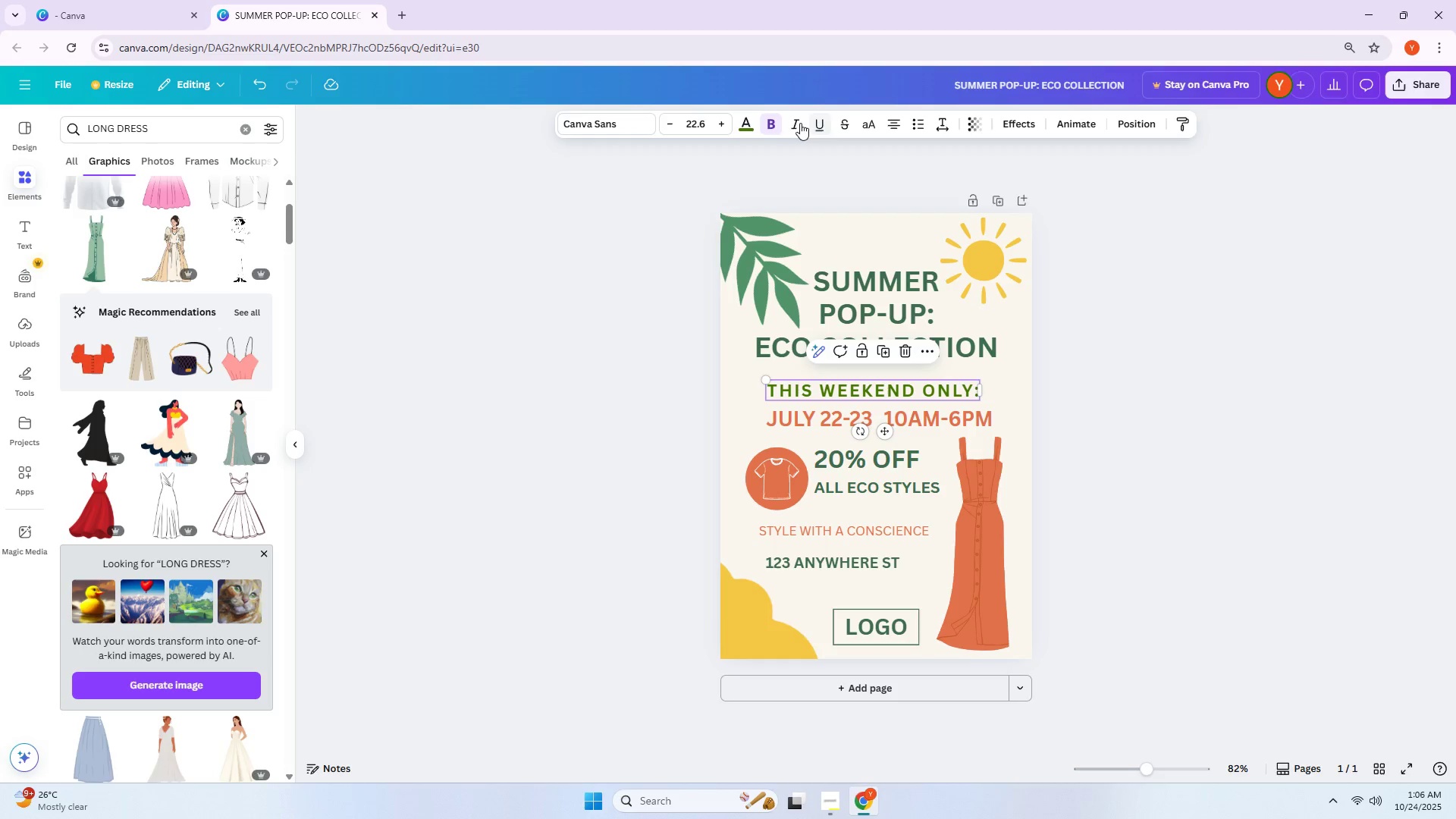 
left_click([751, 122])
 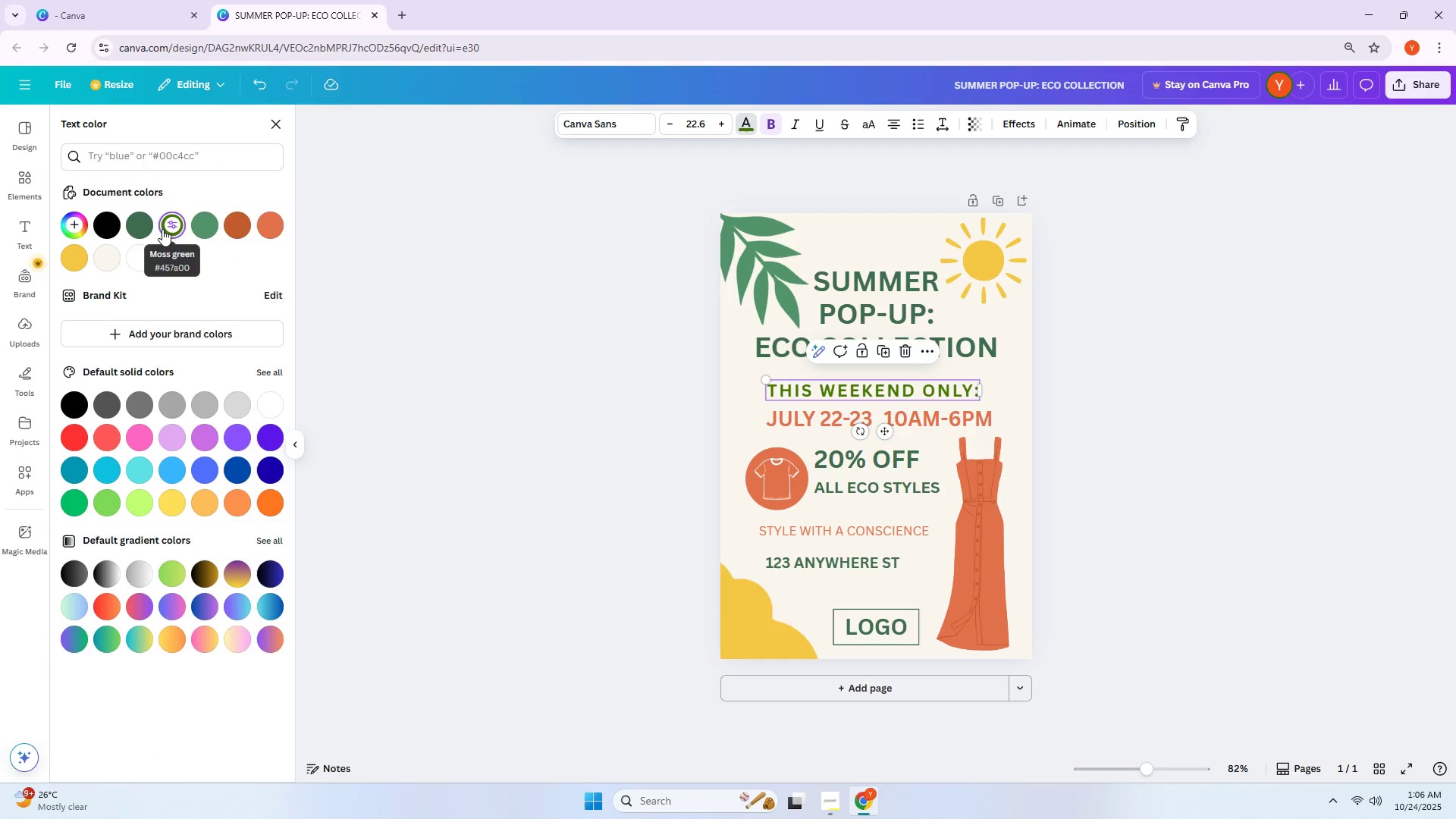 
left_click([138, 226])
 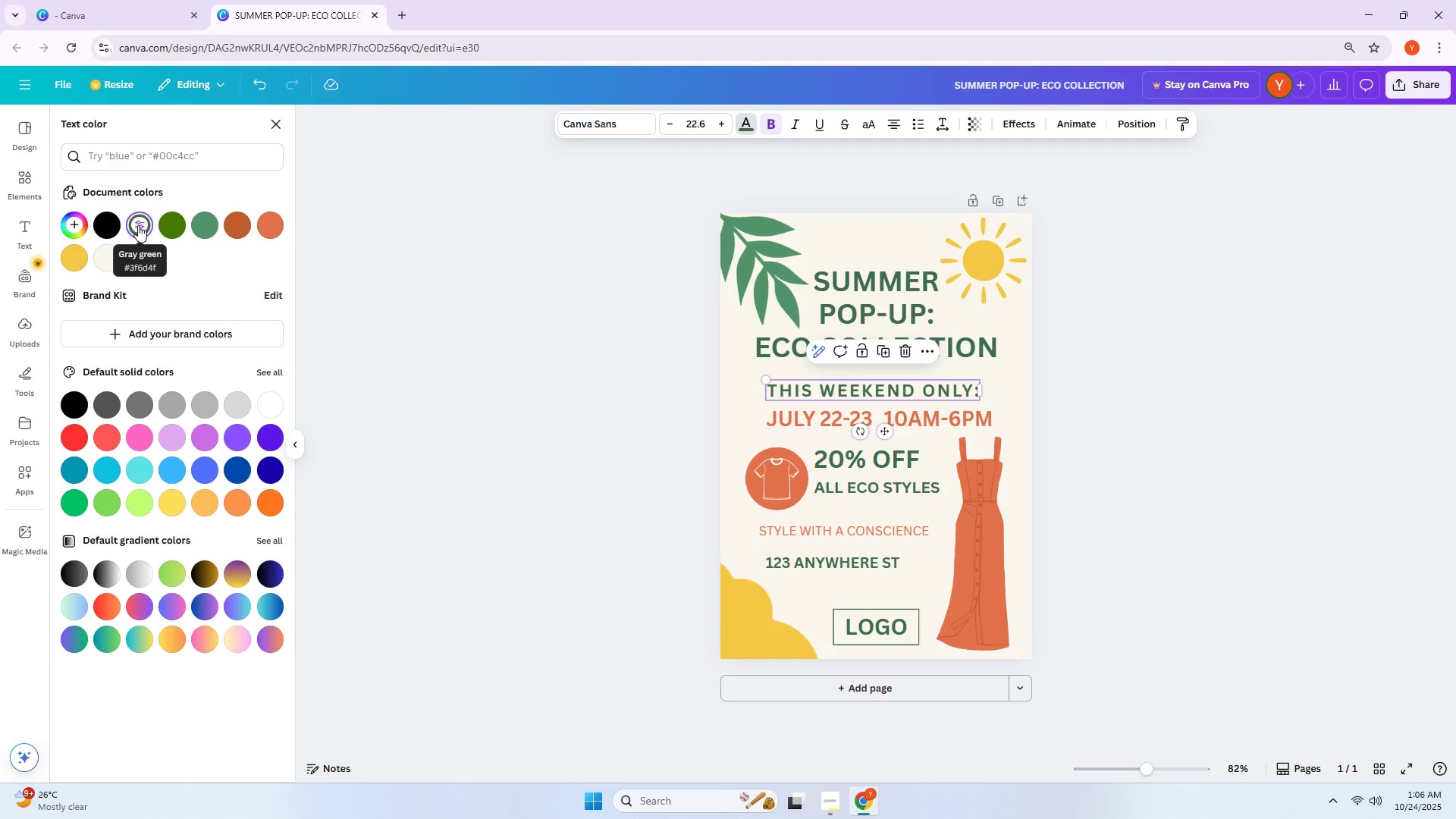 
left_click([138, 225])
 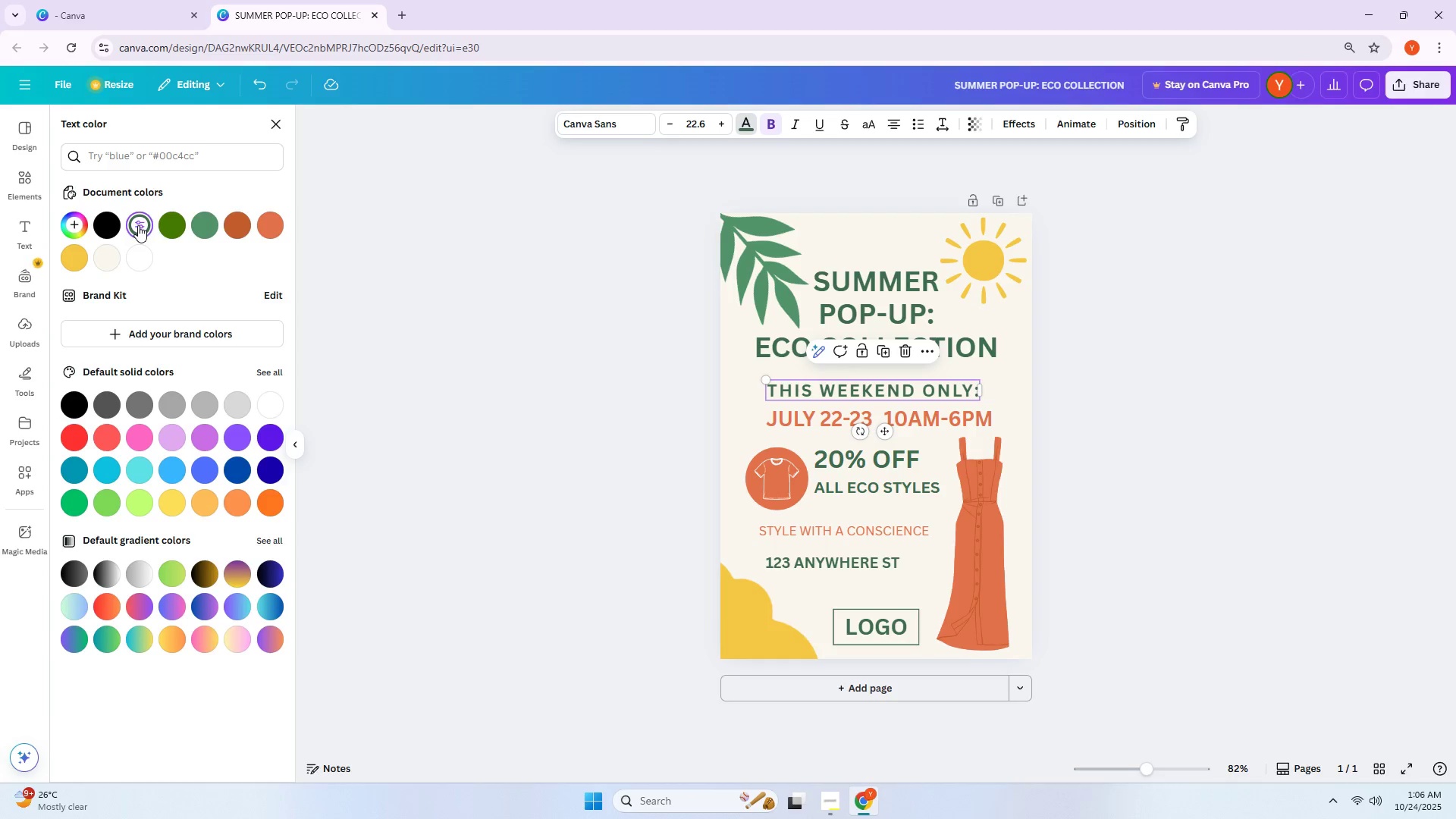 
left_click([138, 225])
 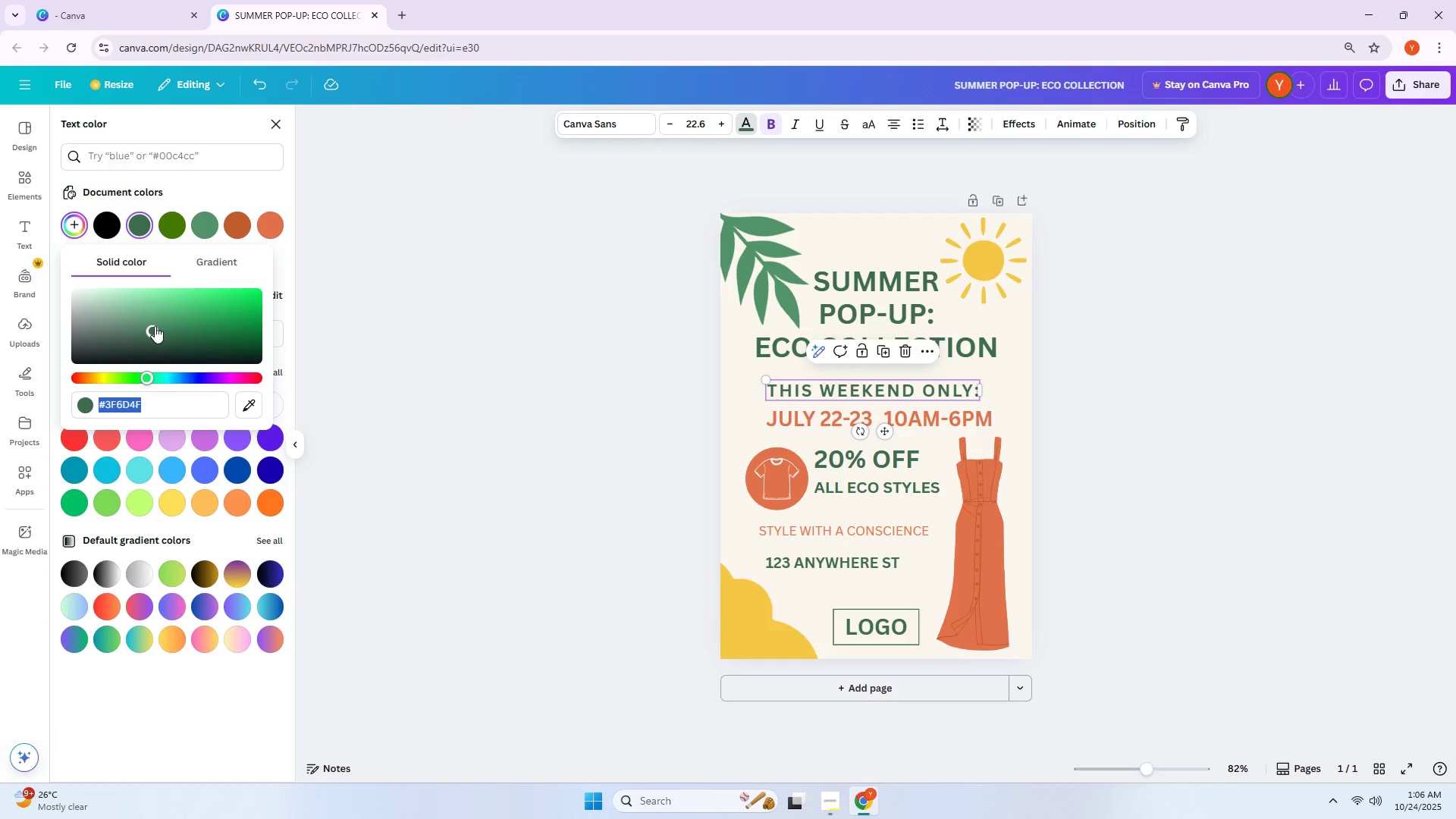 
left_click_drag(start_coordinate=[155, 326], to_coordinate=[152, 321])
 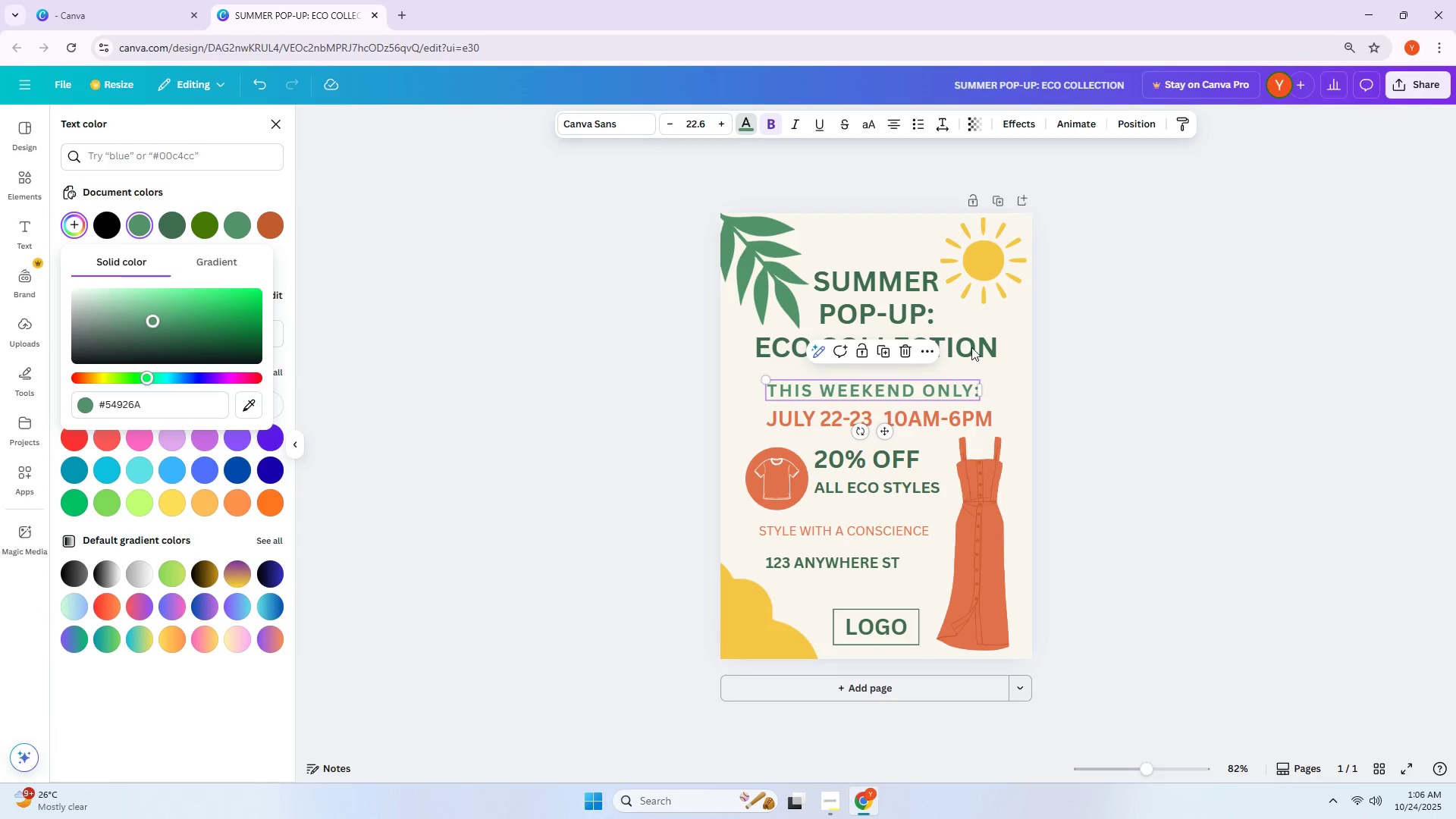 
left_click([1021, 347])
 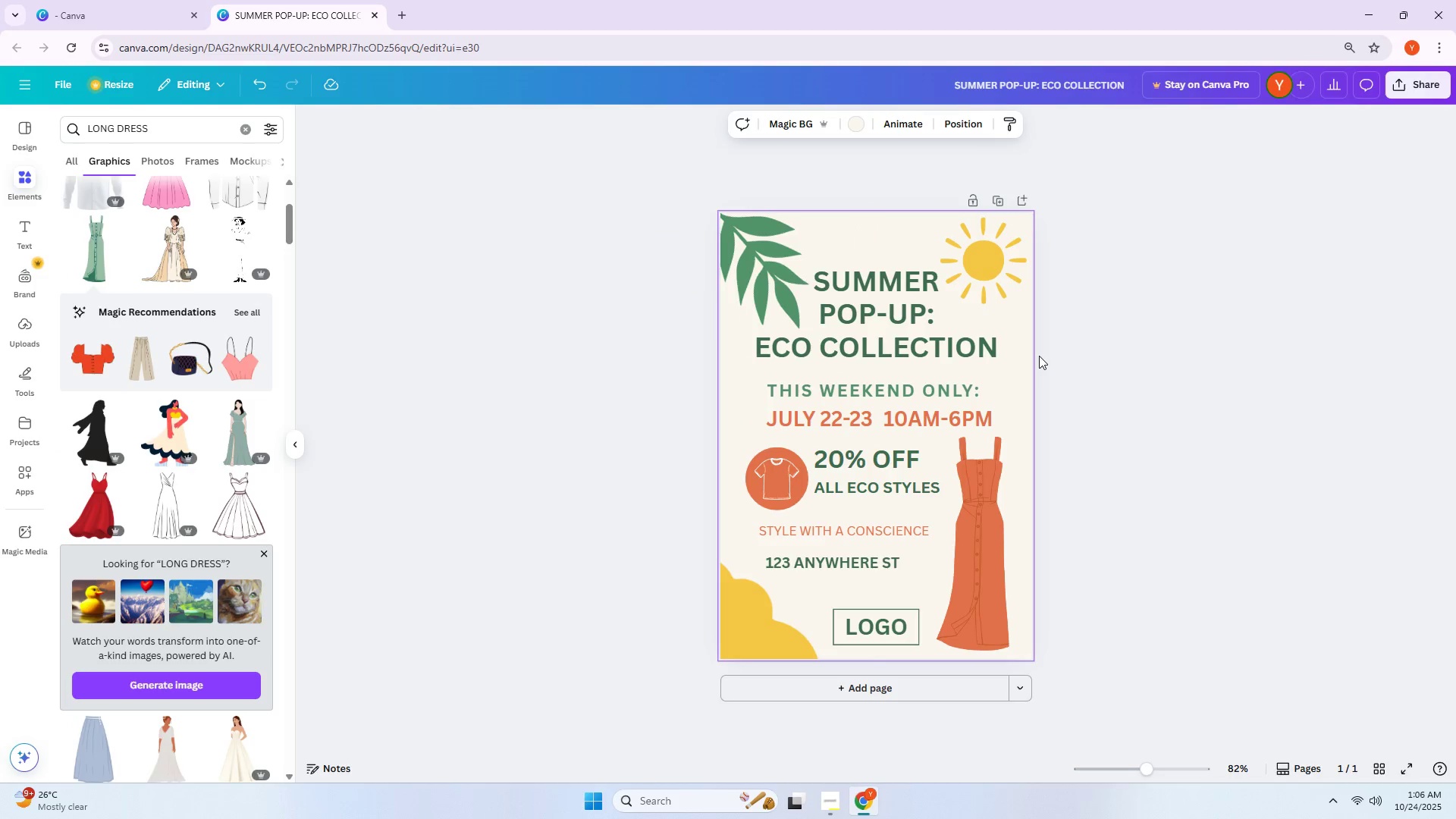 
left_click([1144, 368])
 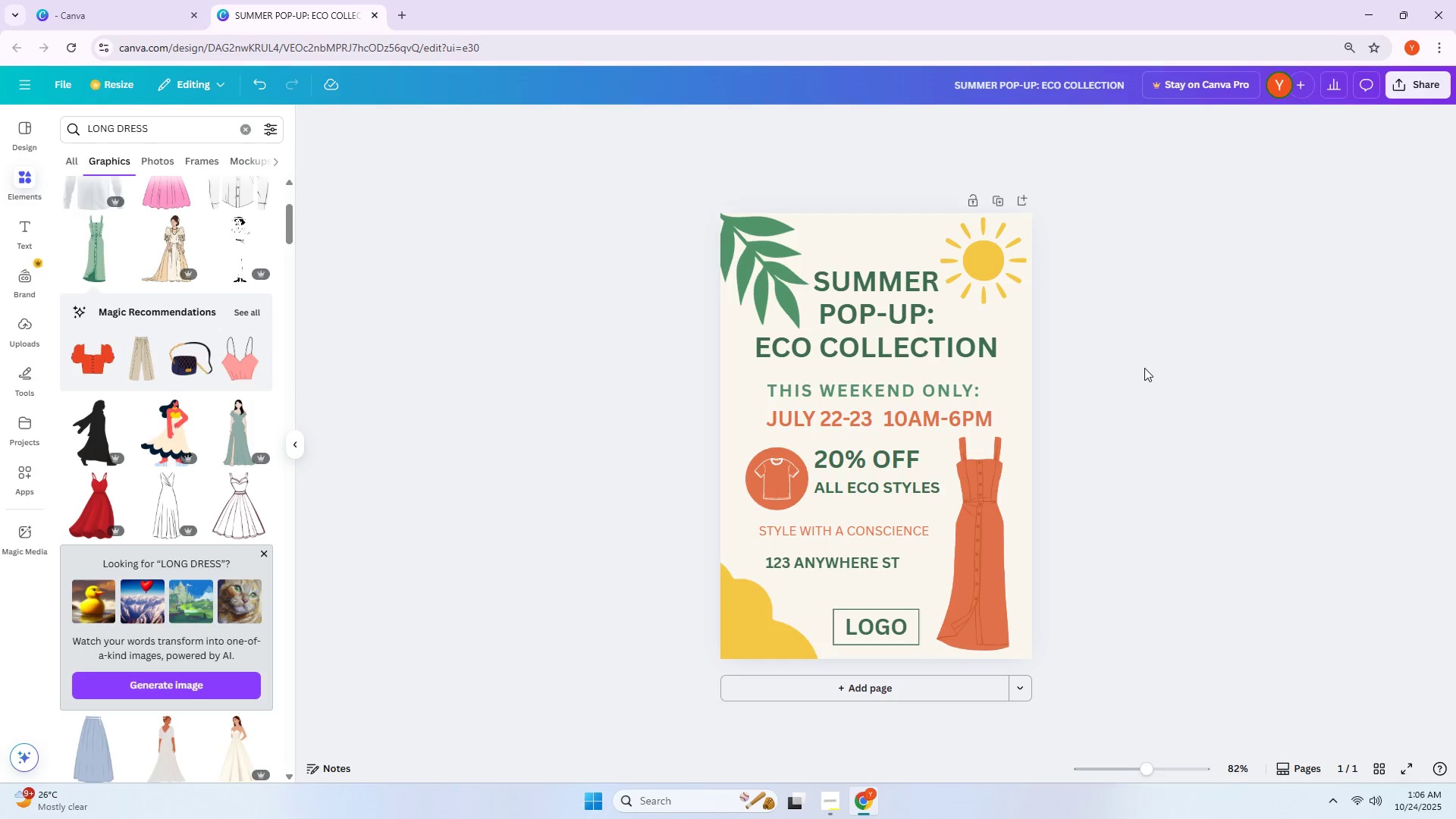 
wait(14.3)
 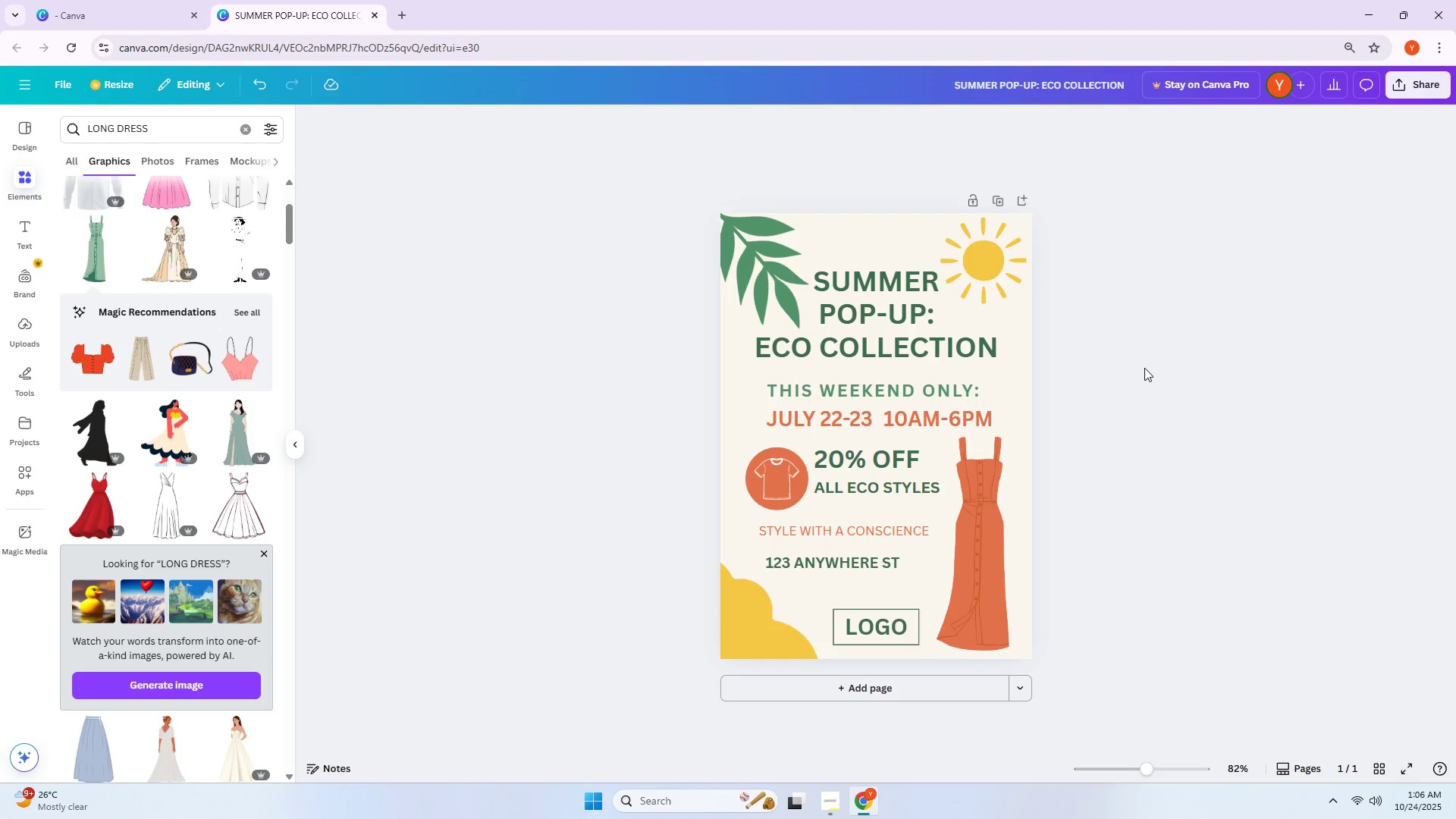 
mouse_move([992, 234])
 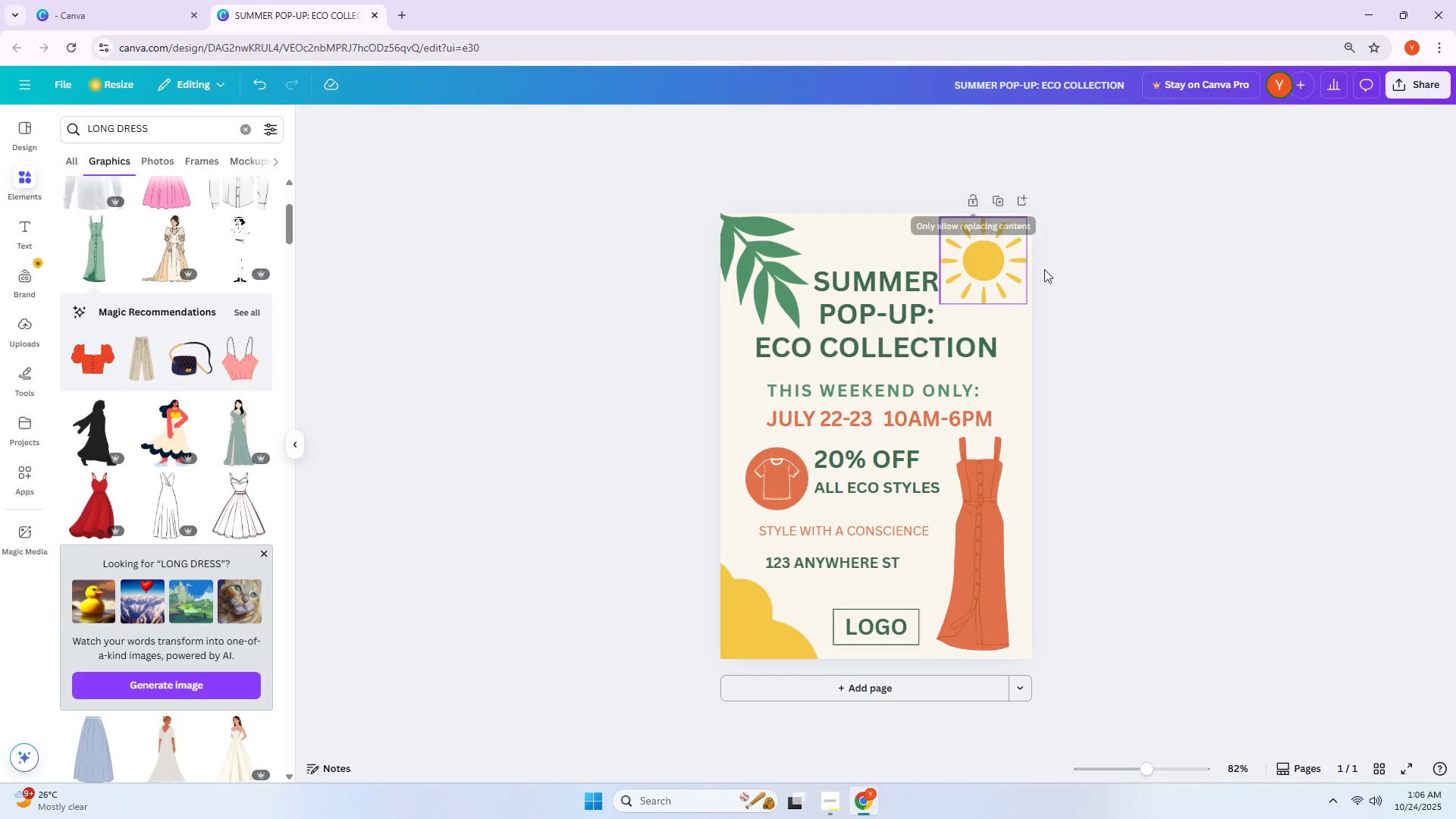 
left_click([1060, 278])
 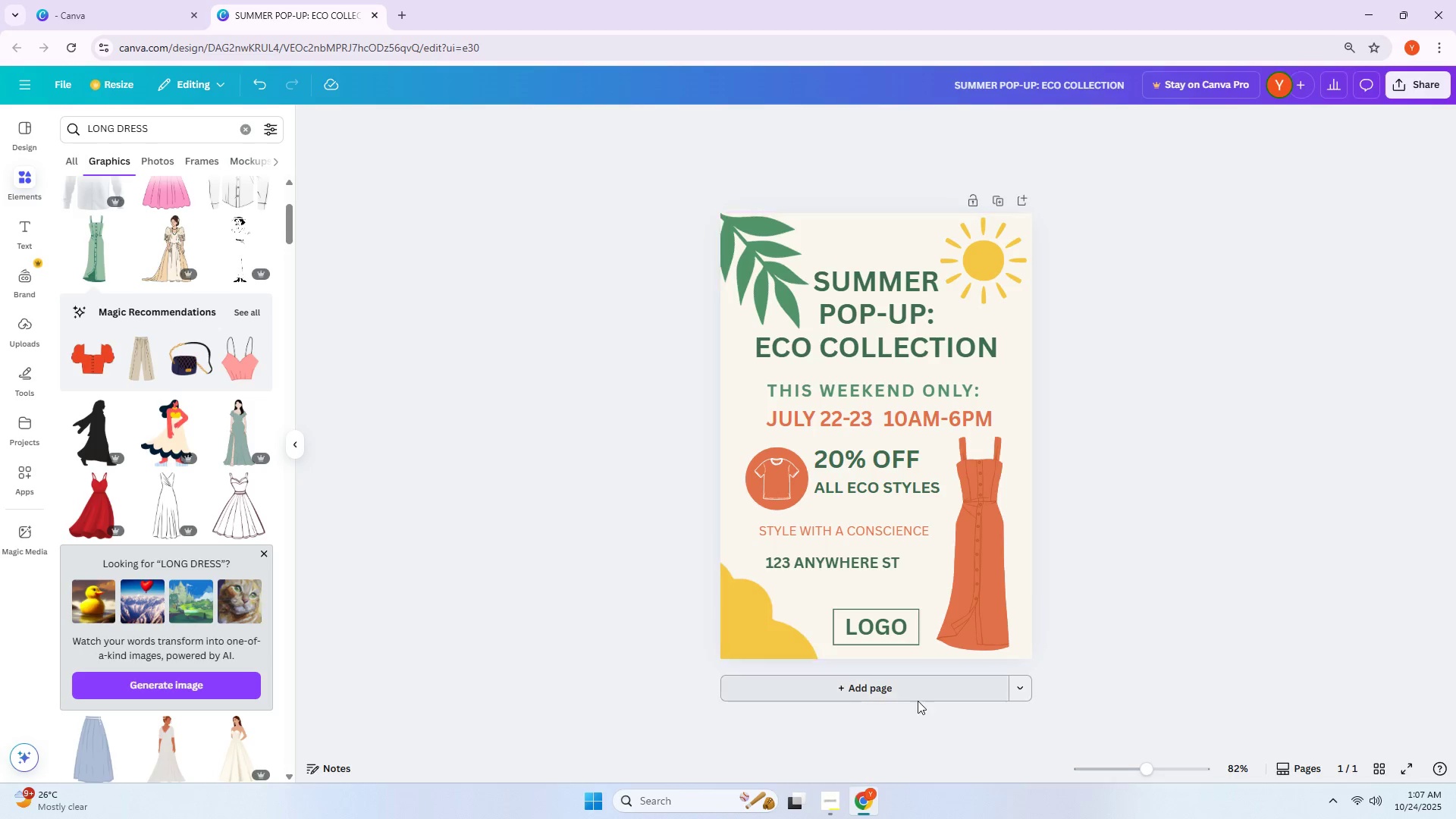 
left_click([887, 646])
 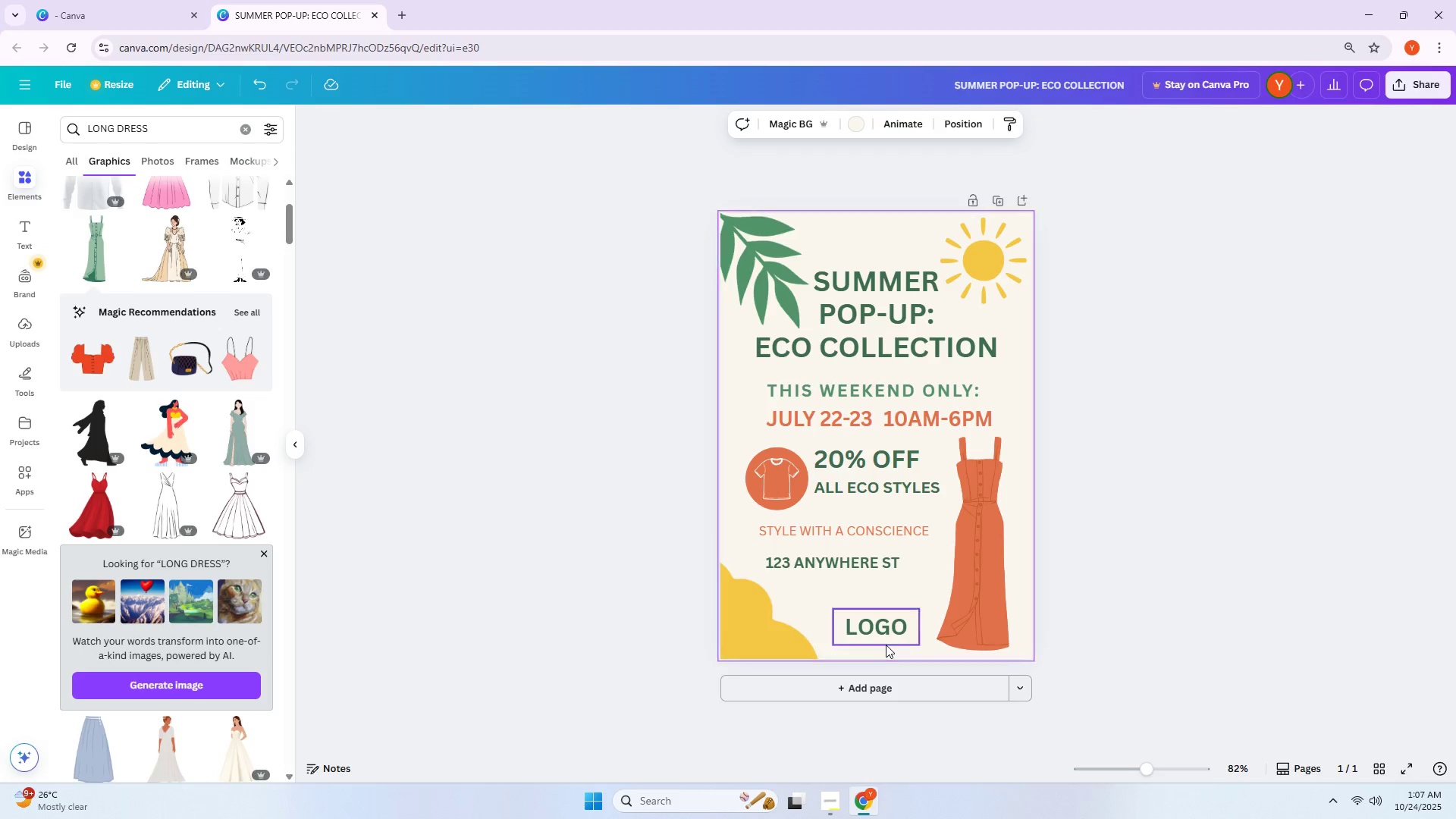 
left_click([1203, 600])
 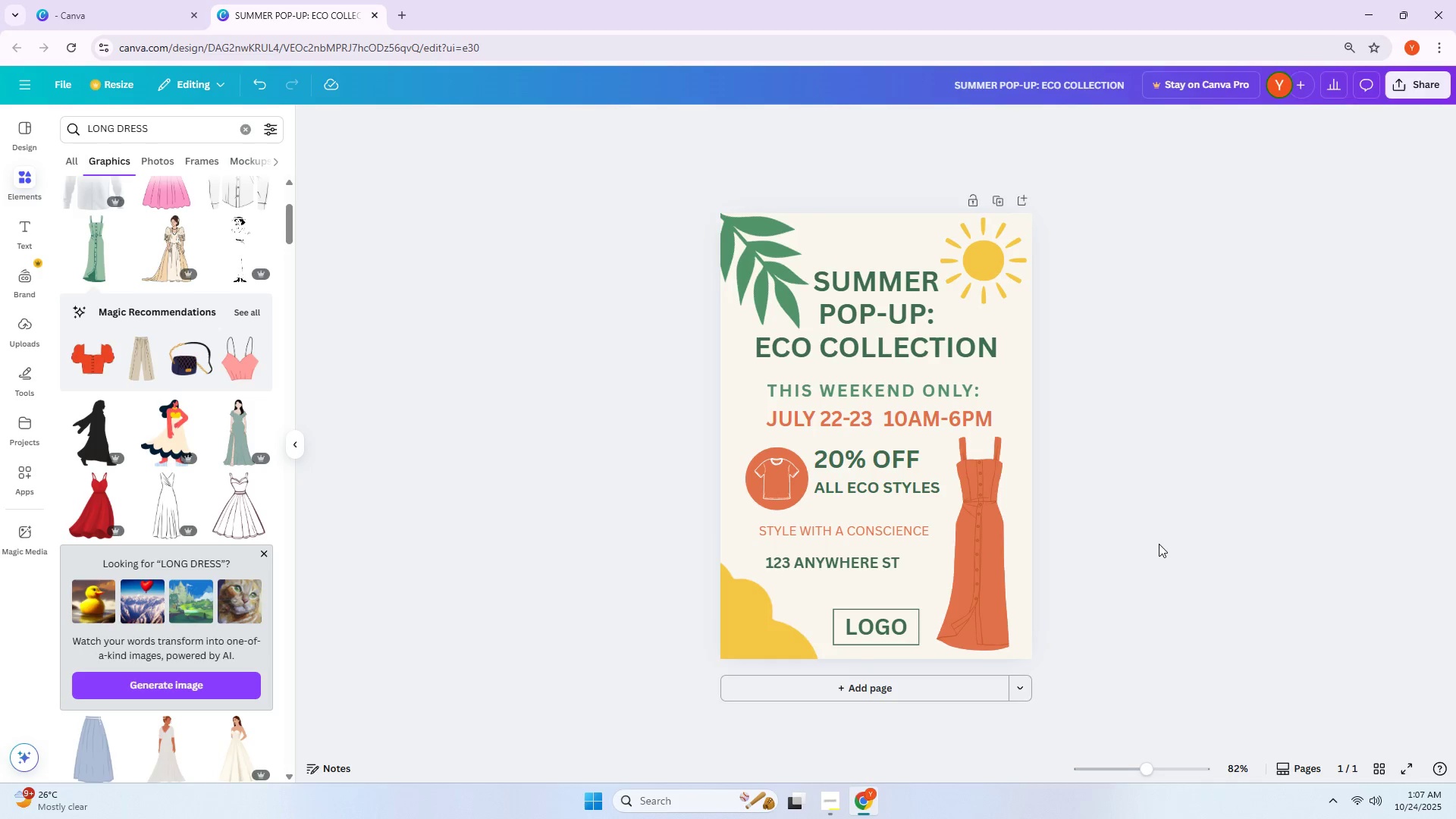 
wait(9.88)
 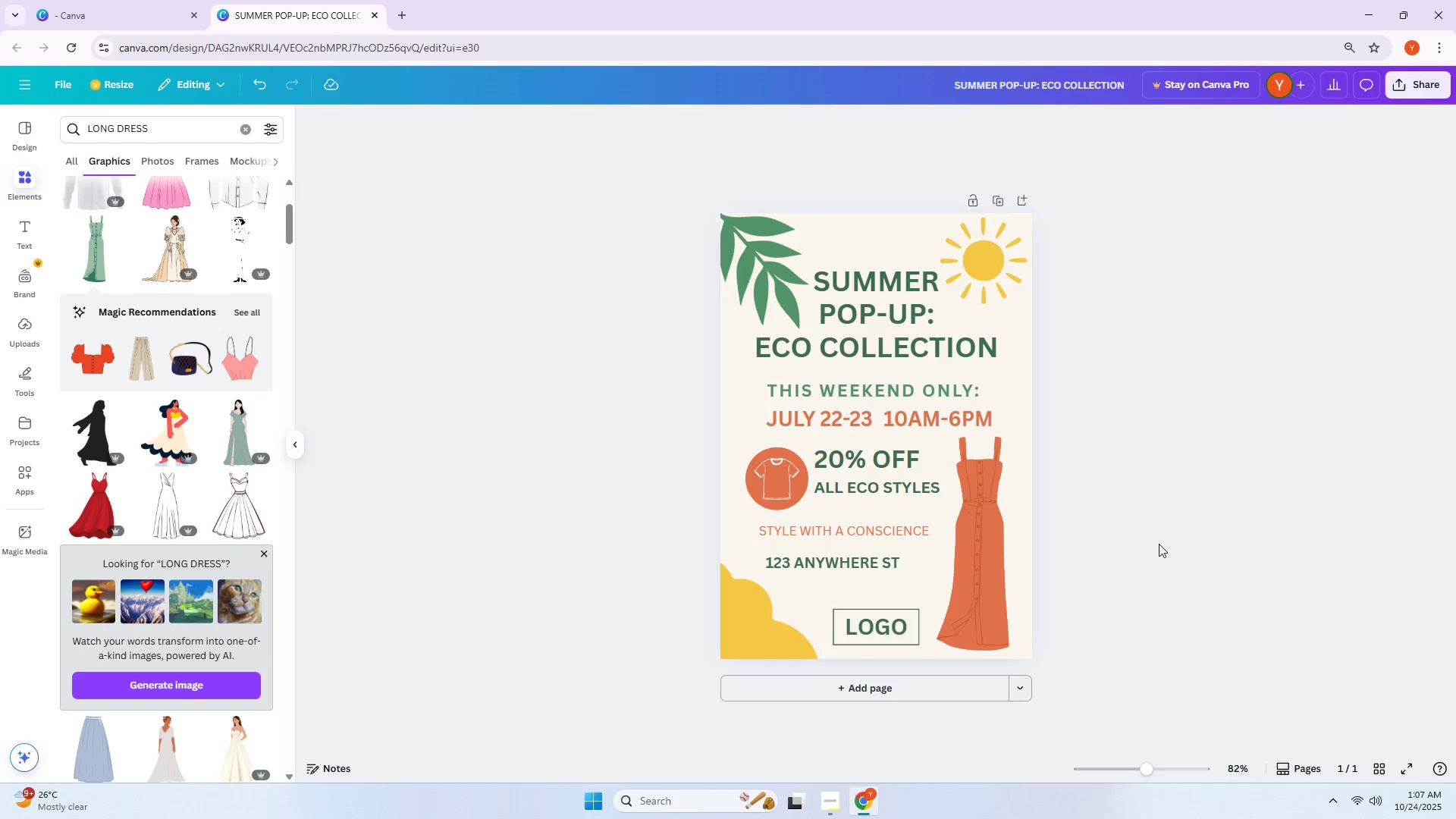 
left_click([921, 421])
 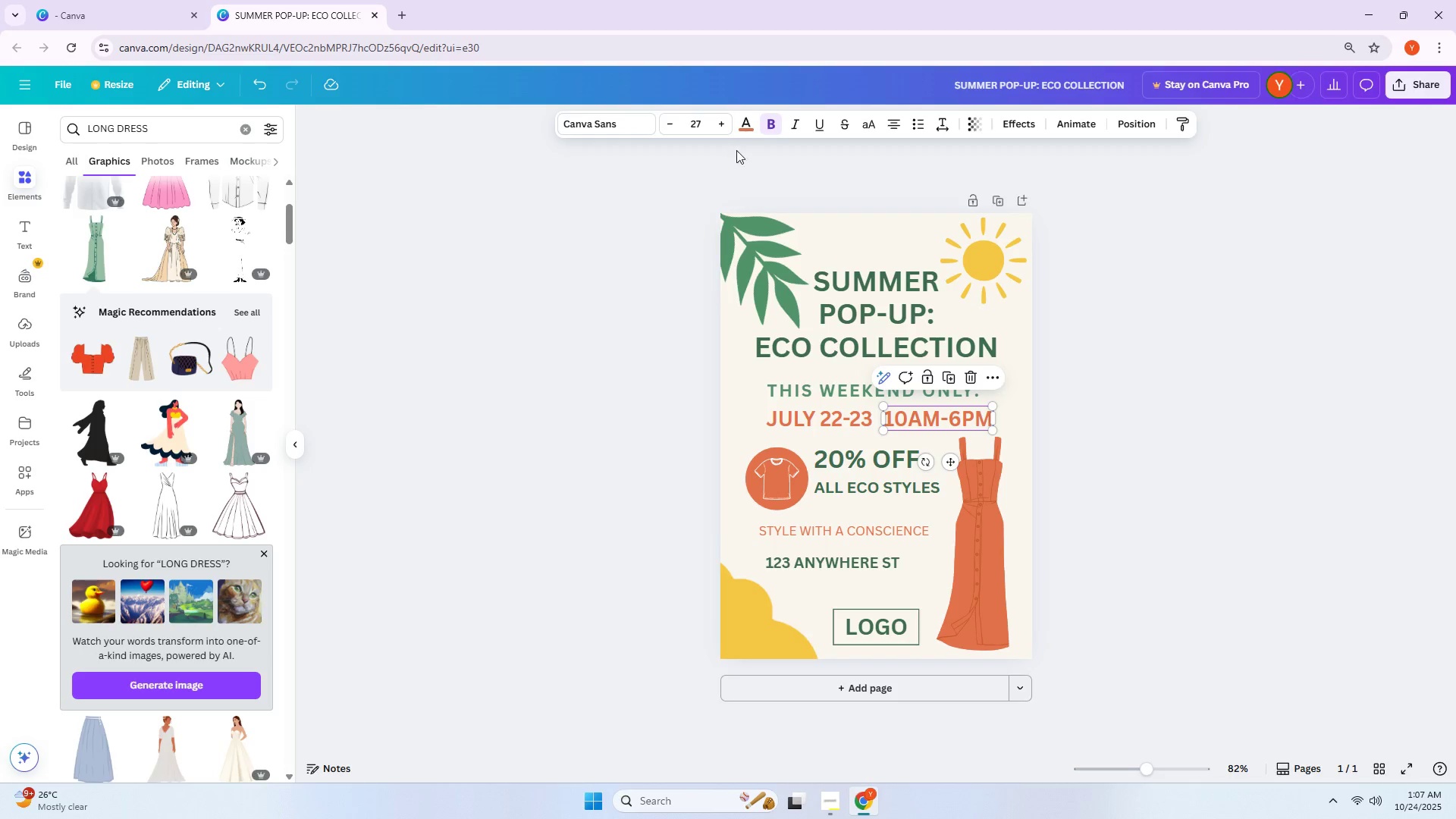 
left_click([739, 127])
 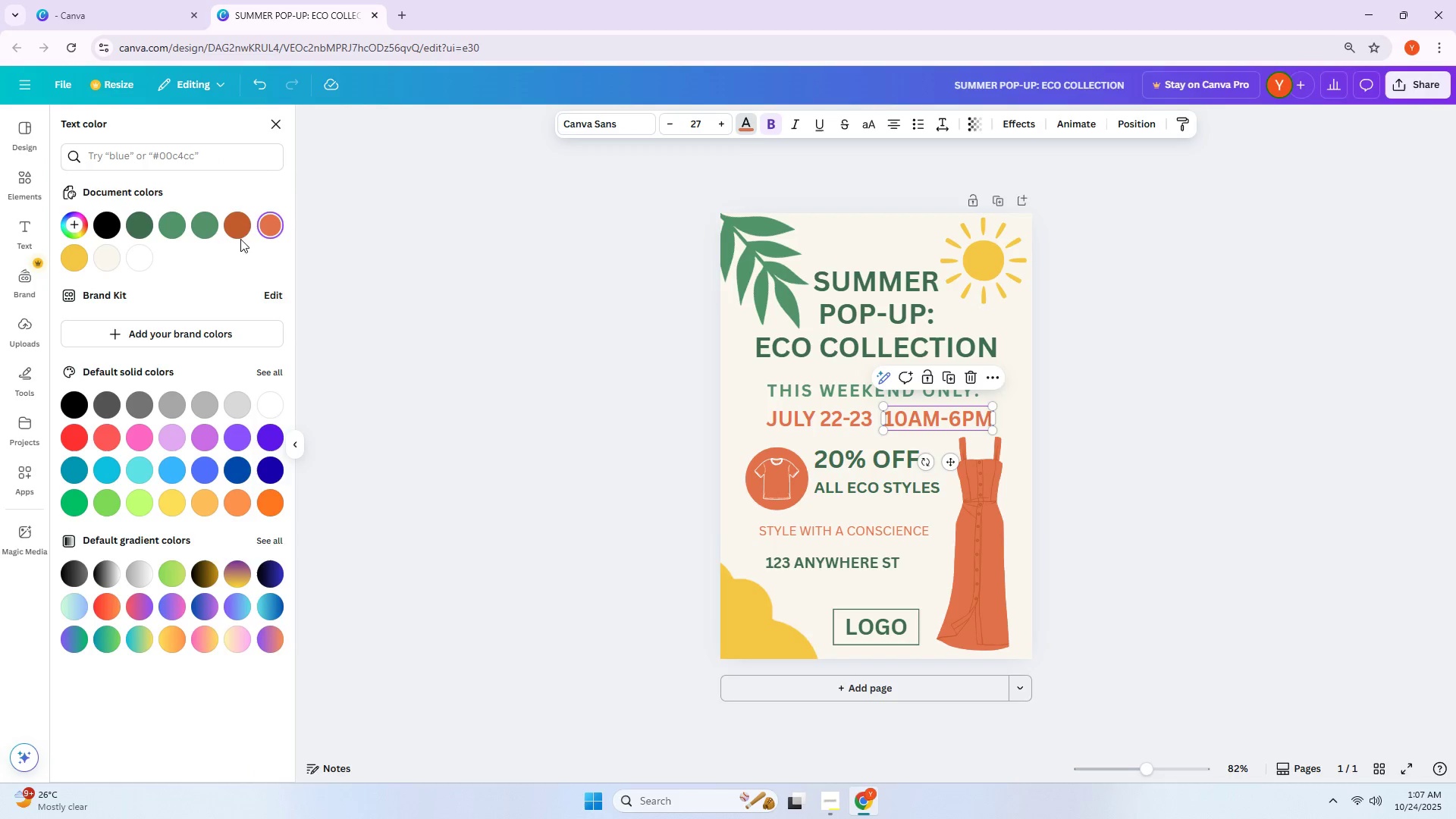 
left_click([235, 232])
 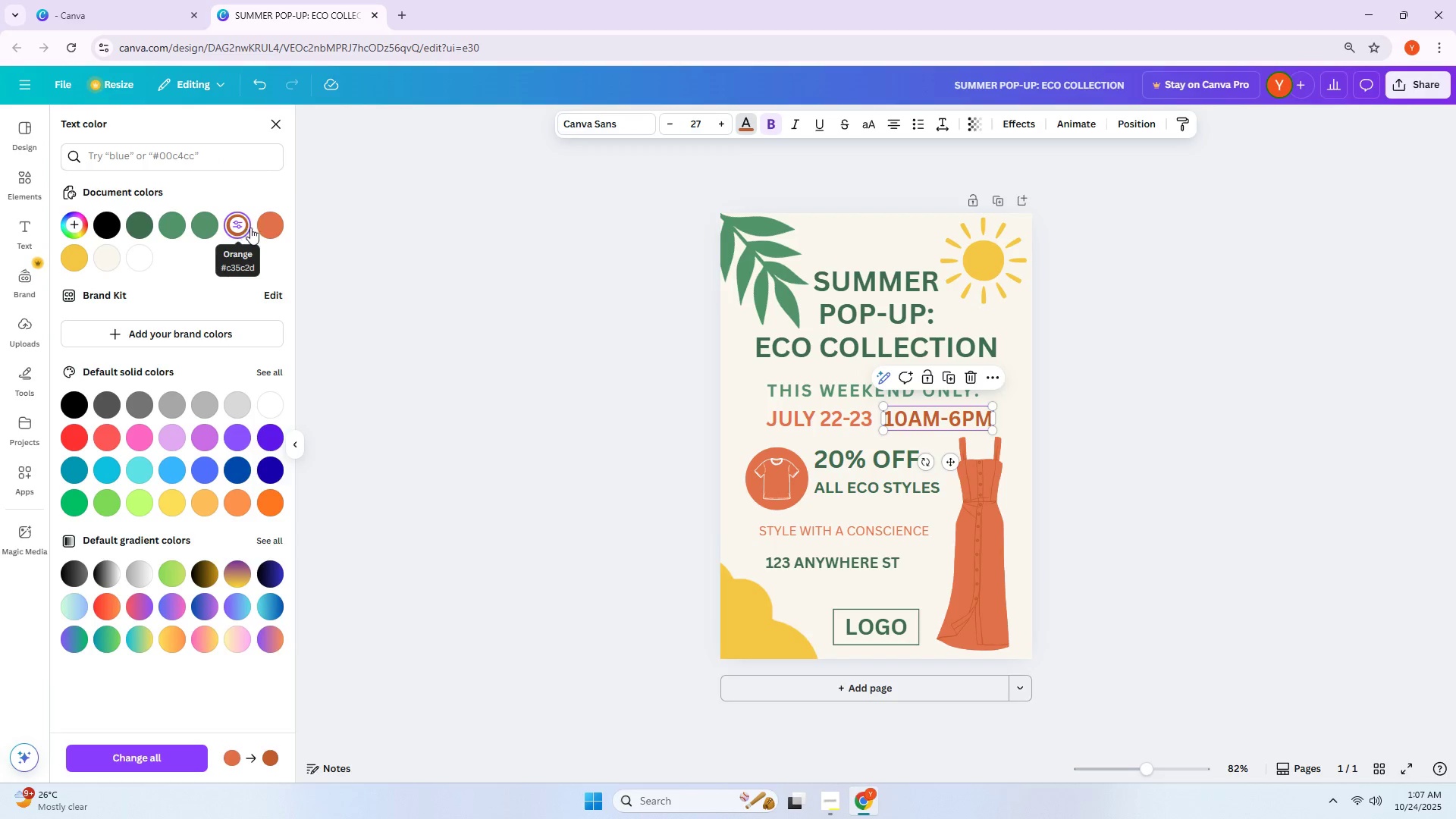 
left_click([263, 228])
 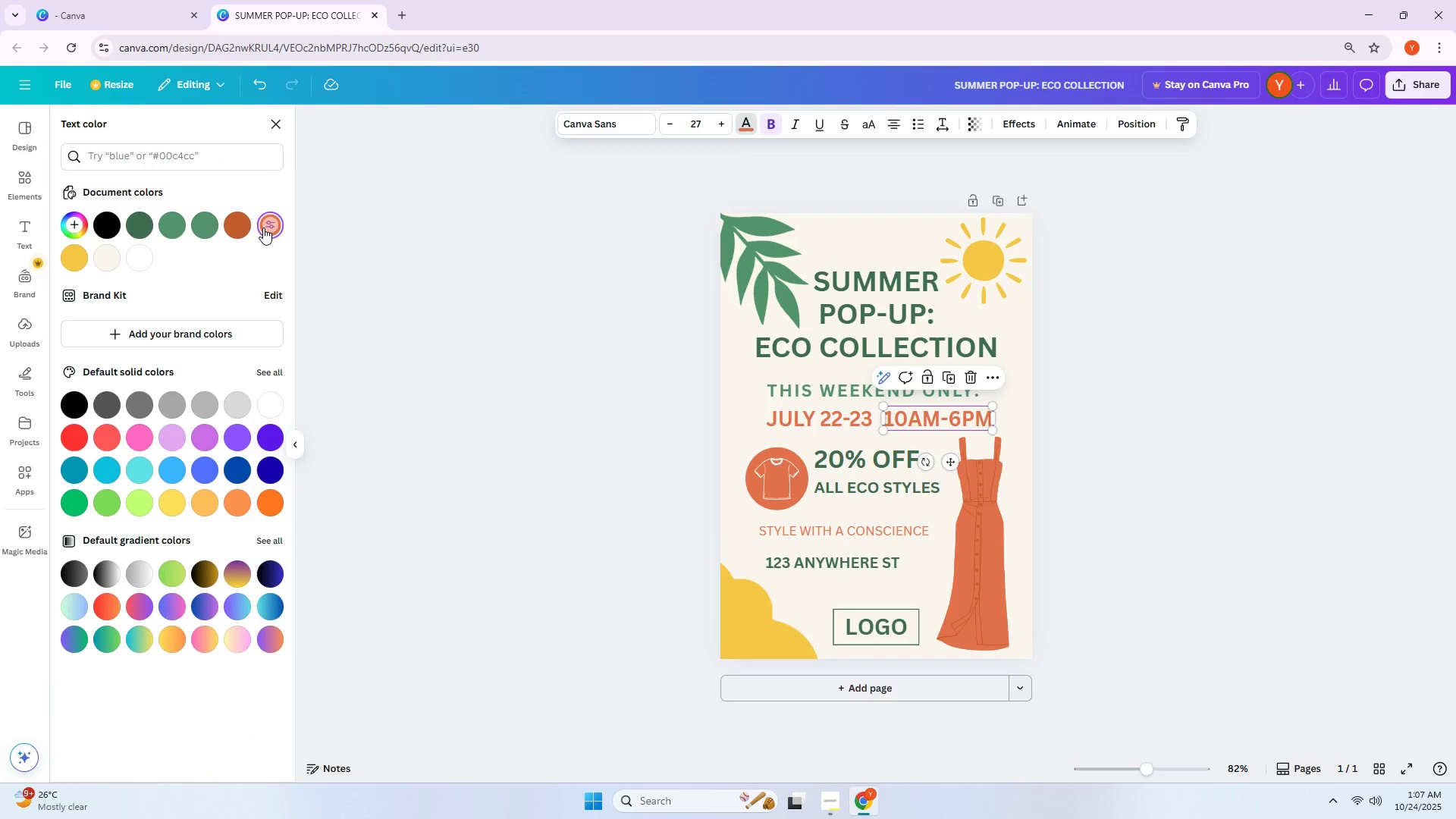 
mouse_move([293, 224])
 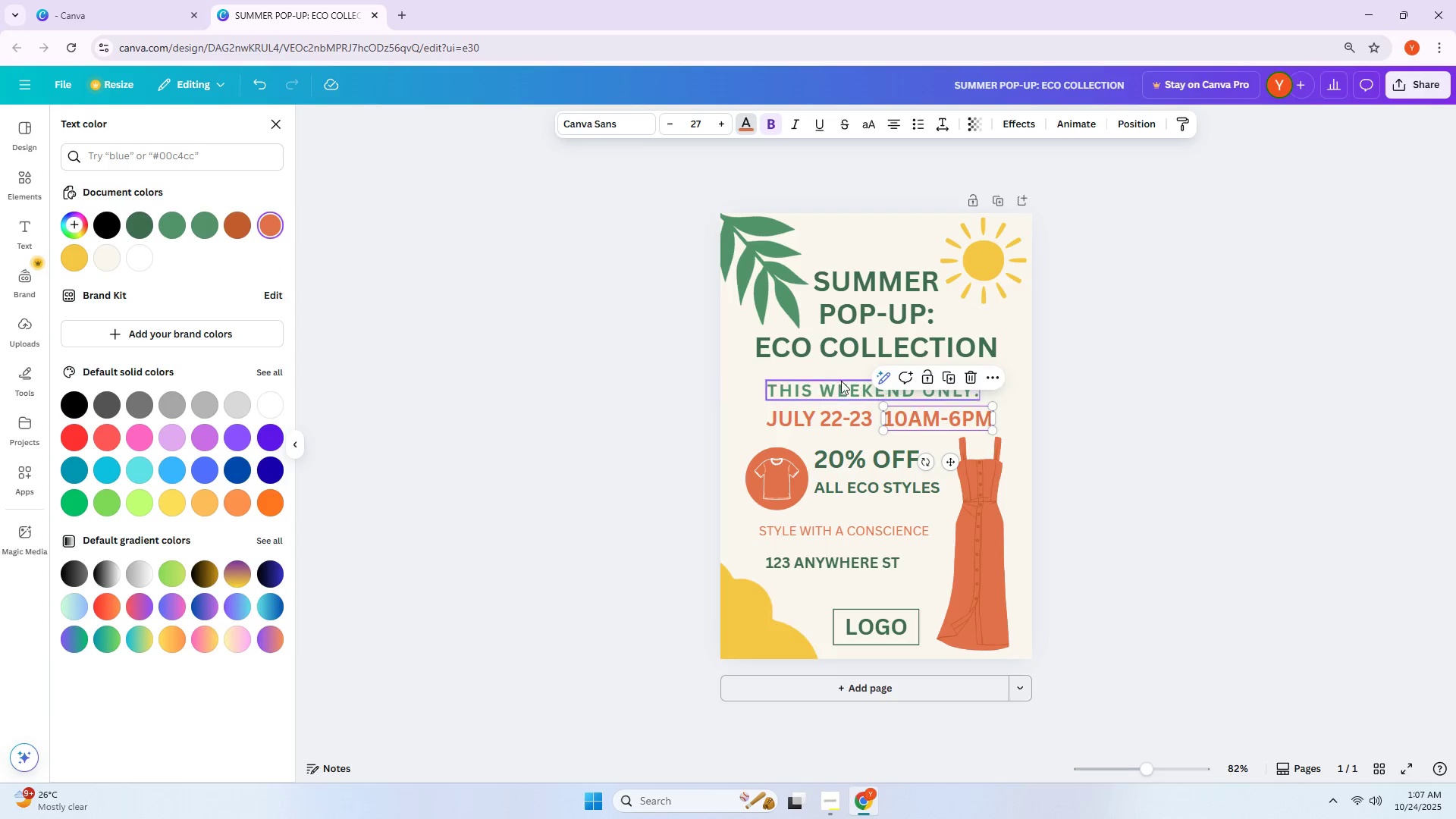 
left_click([1148, 416])
 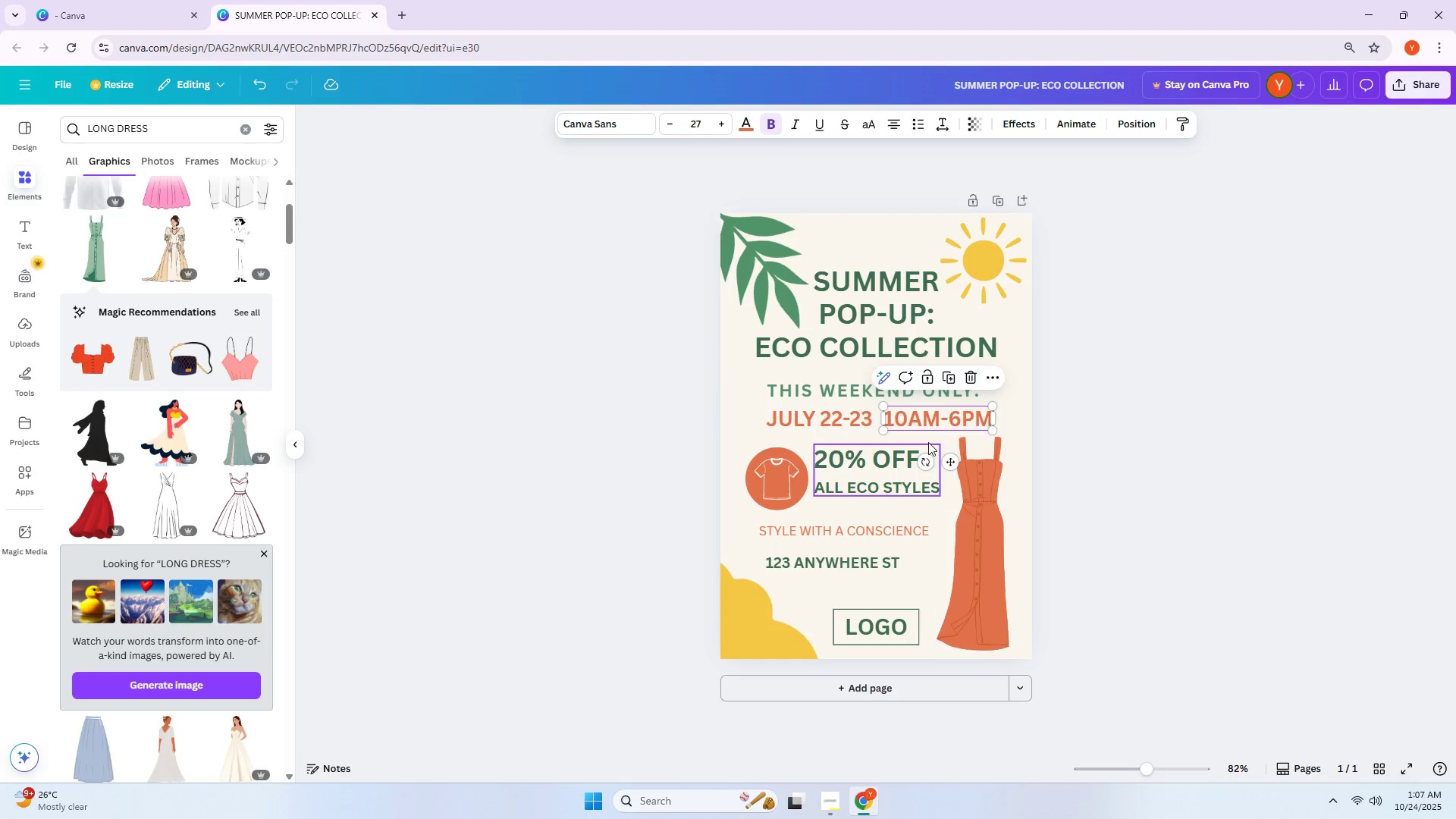 
left_click([1126, 417])
 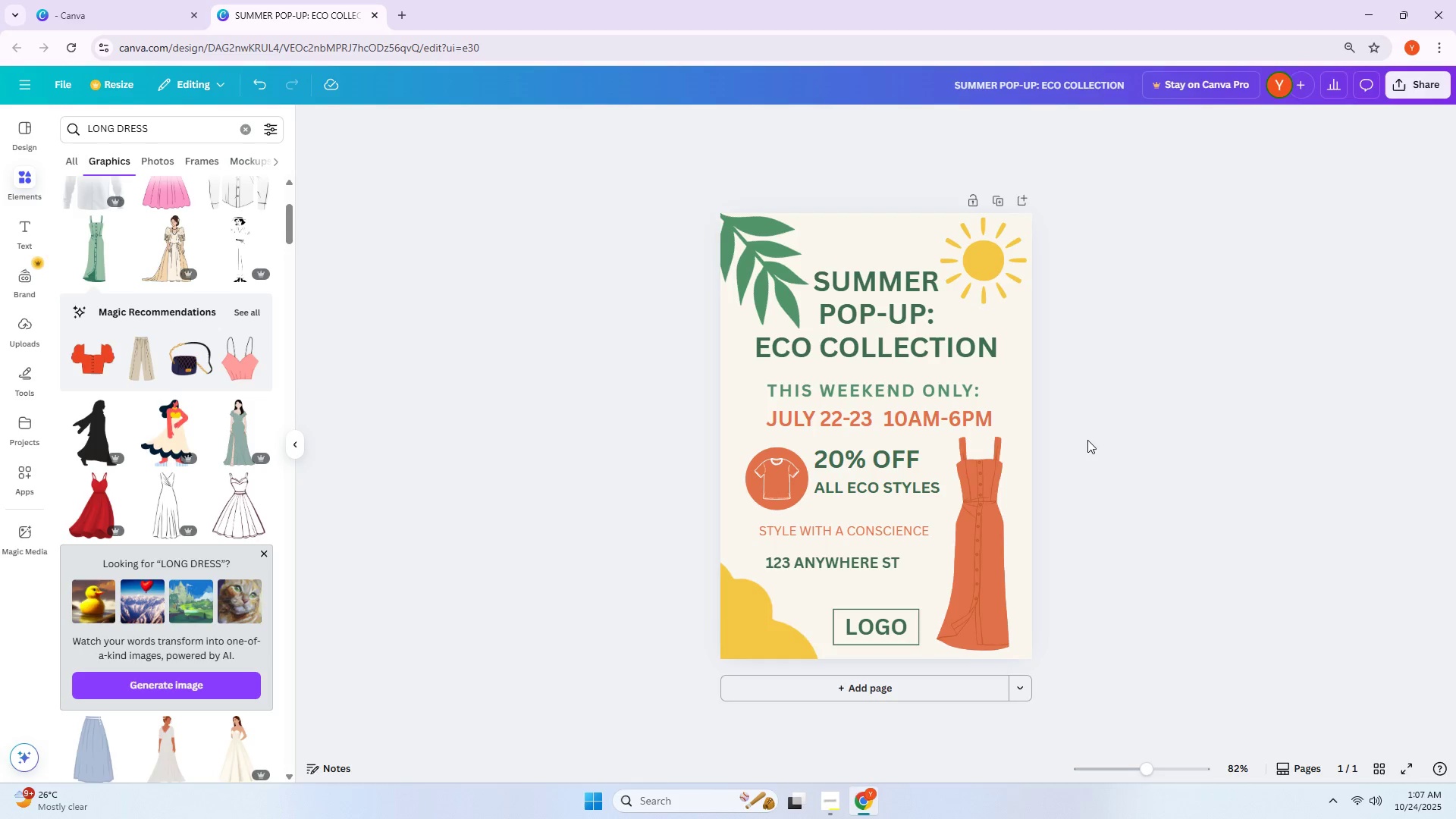 
wait(20.67)
 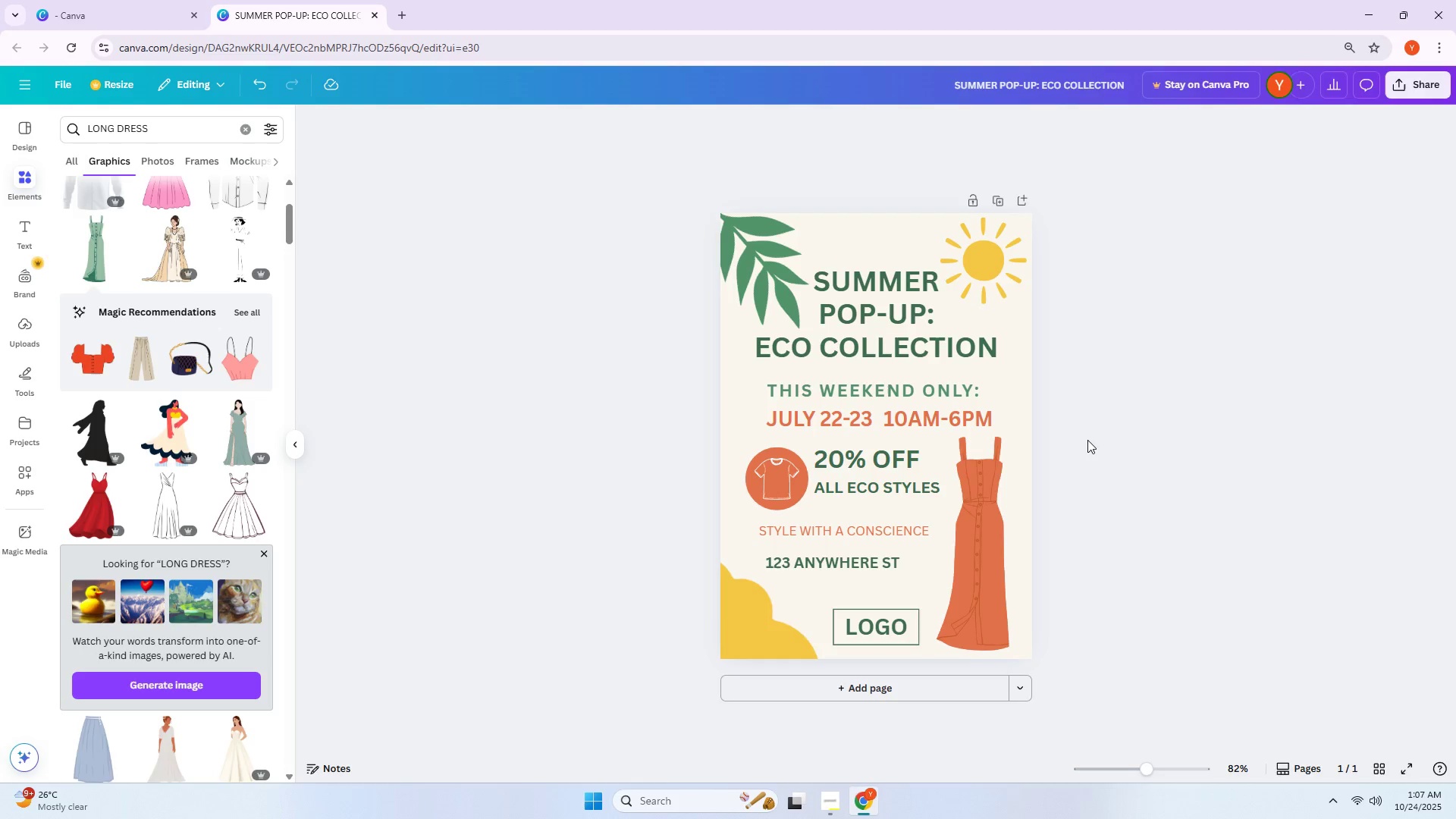 
key(Alt+AltLeft)
 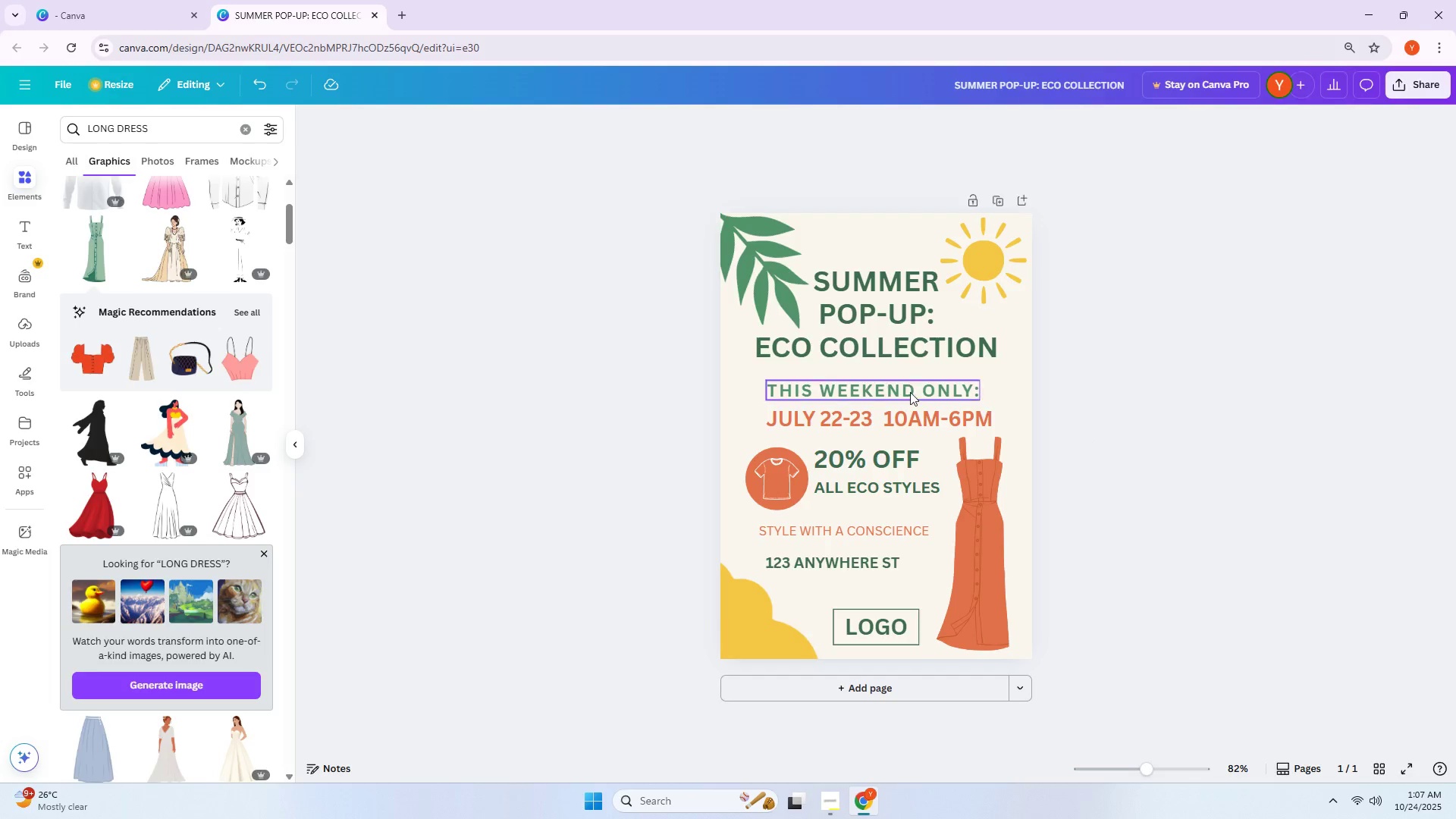 
key(Alt+Tab)